 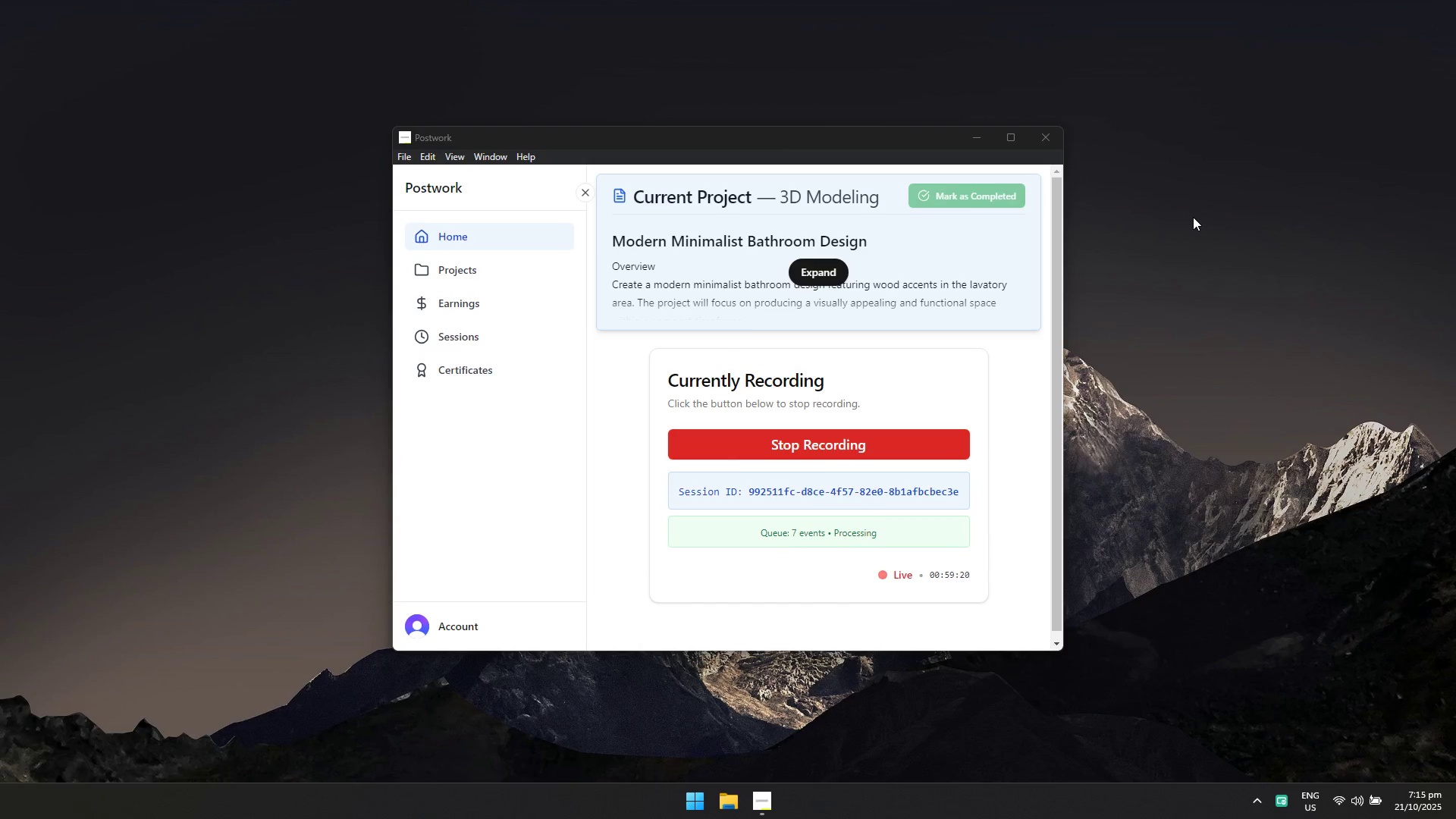 
right_click([1193, 217])
 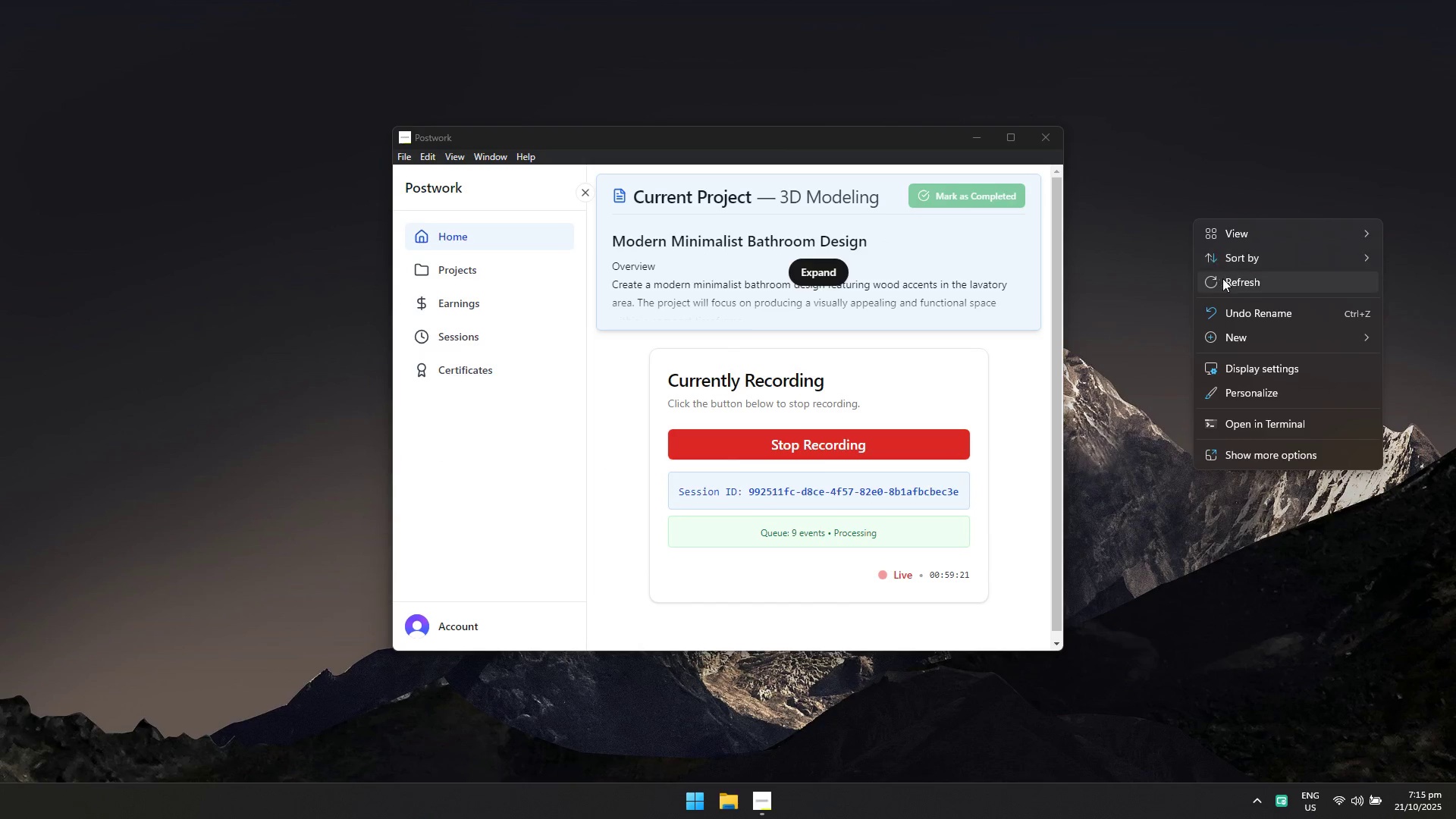 
left_click([1224, 284])
 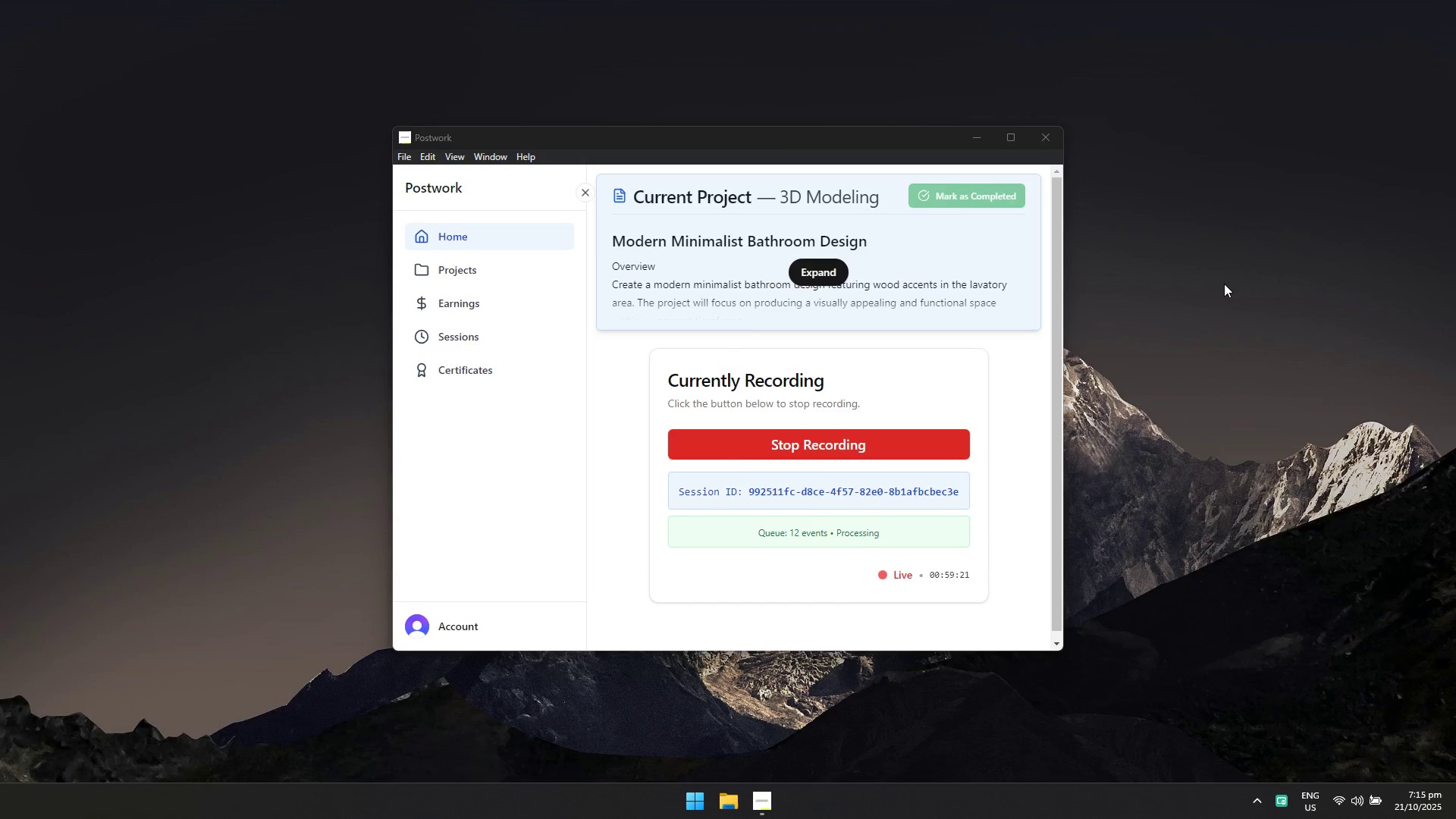 
right_click([1224, 284])
 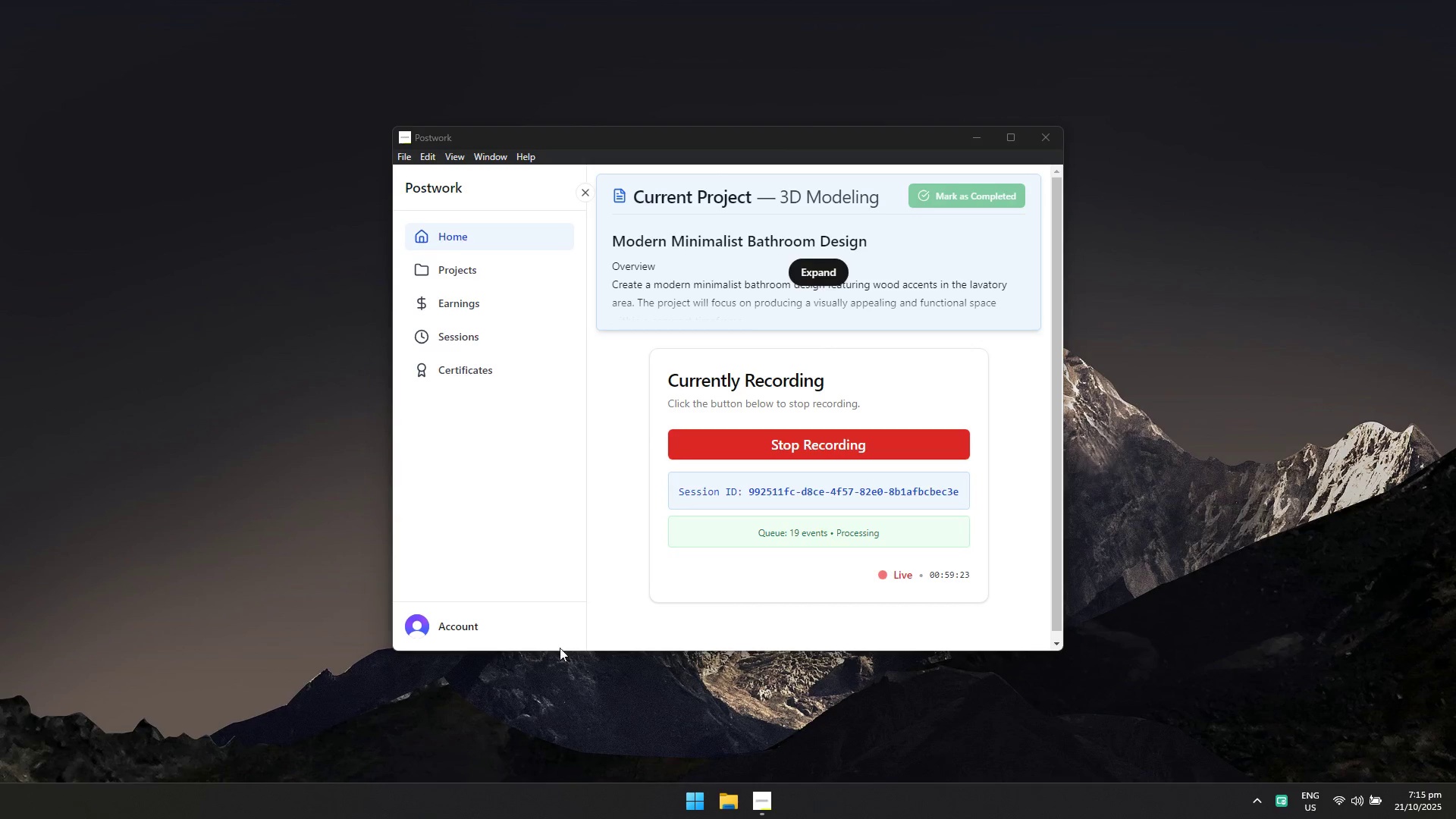 
left_click([93, 217])
 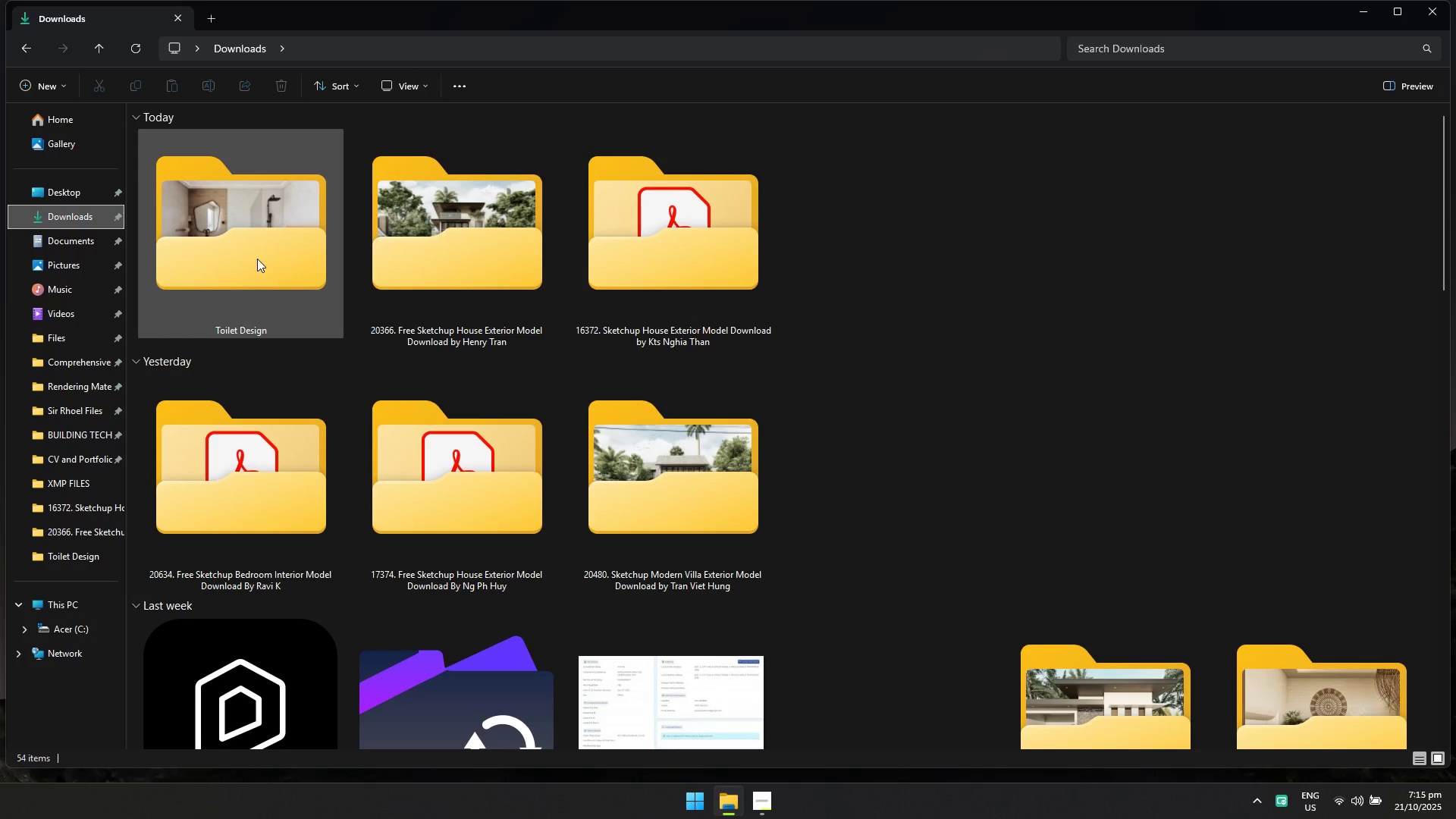 
double_click([257, 259])
 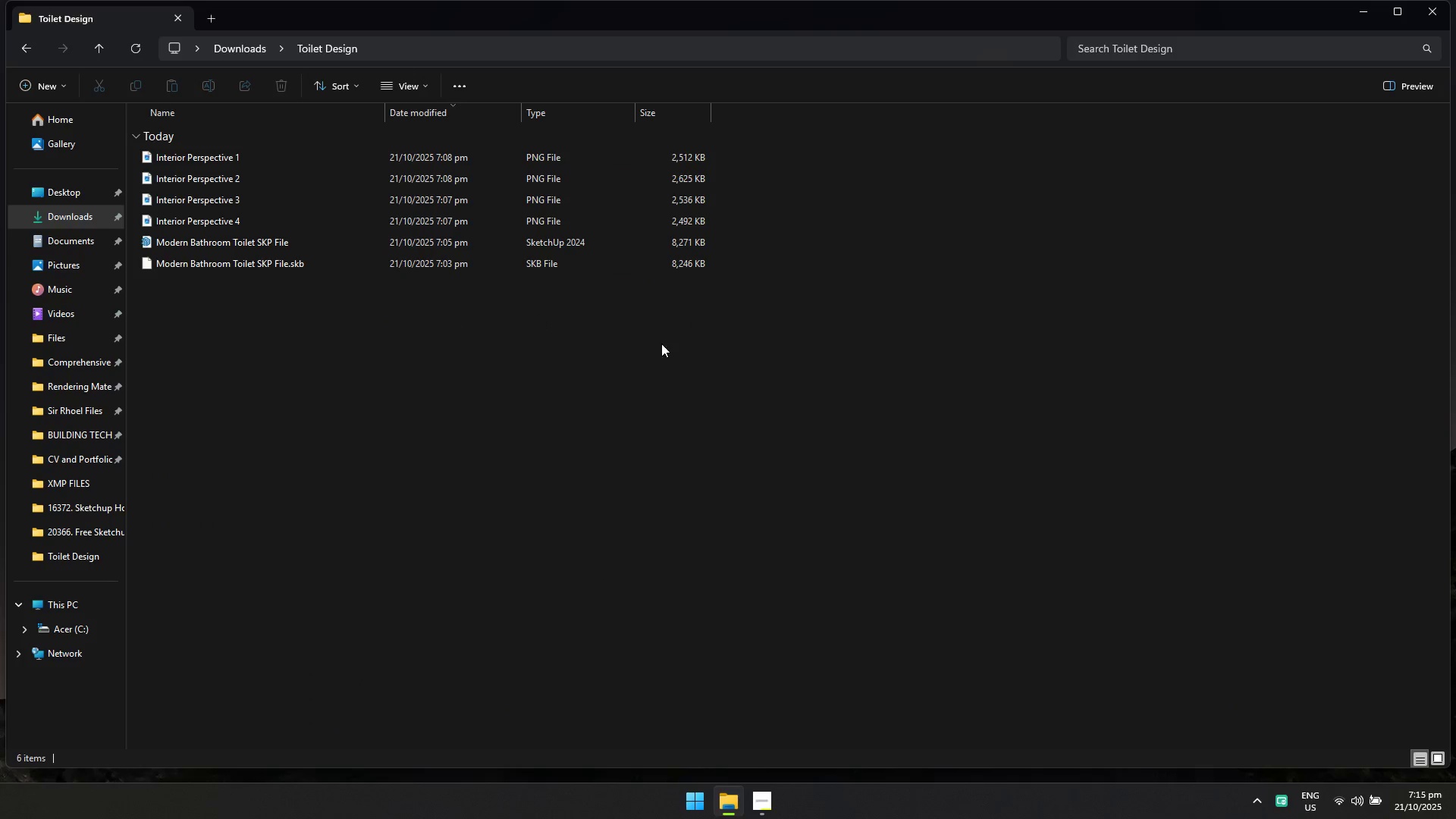 
left_click([710, 366])
 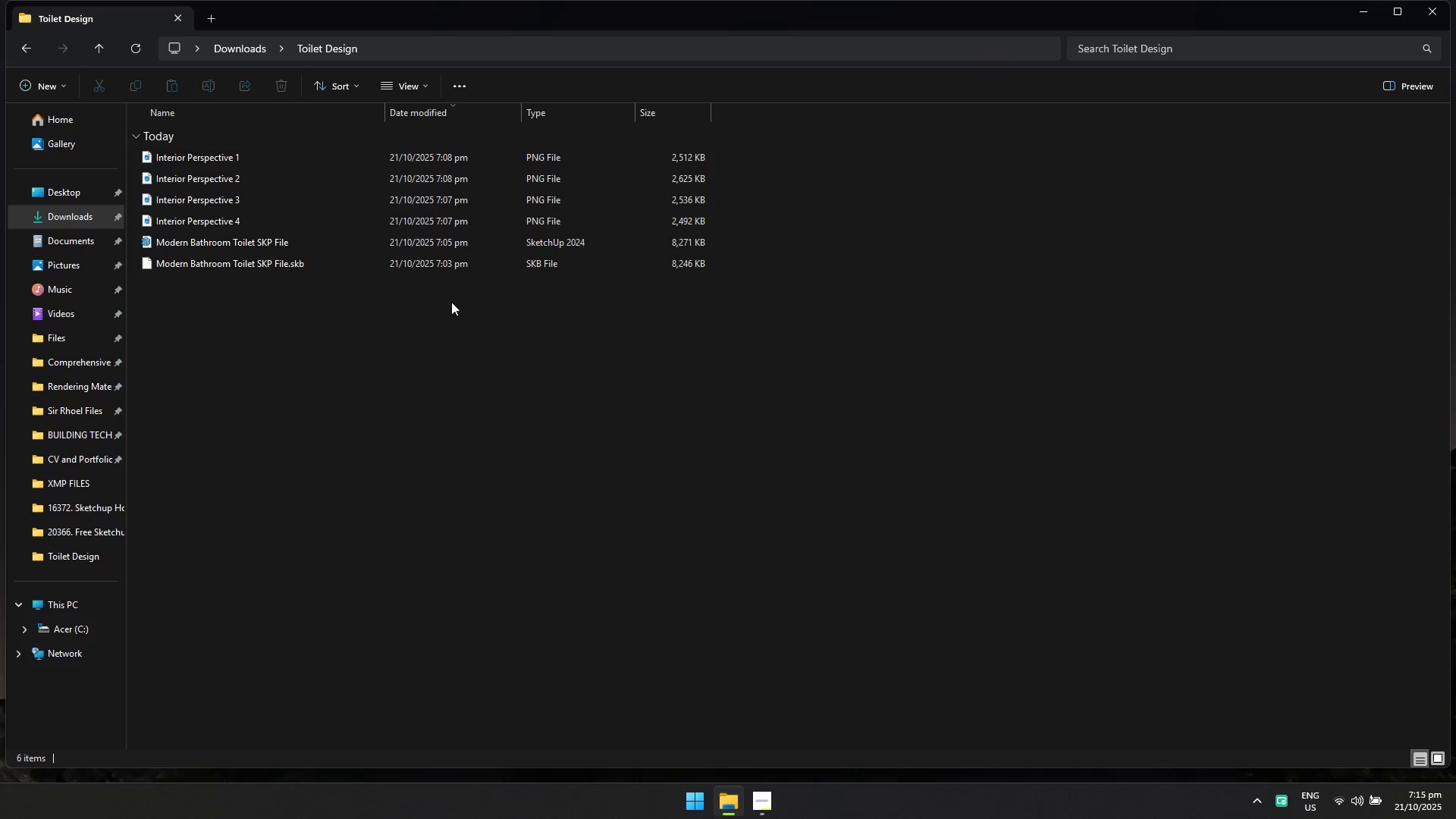 
key(Alt+AltLeft)
 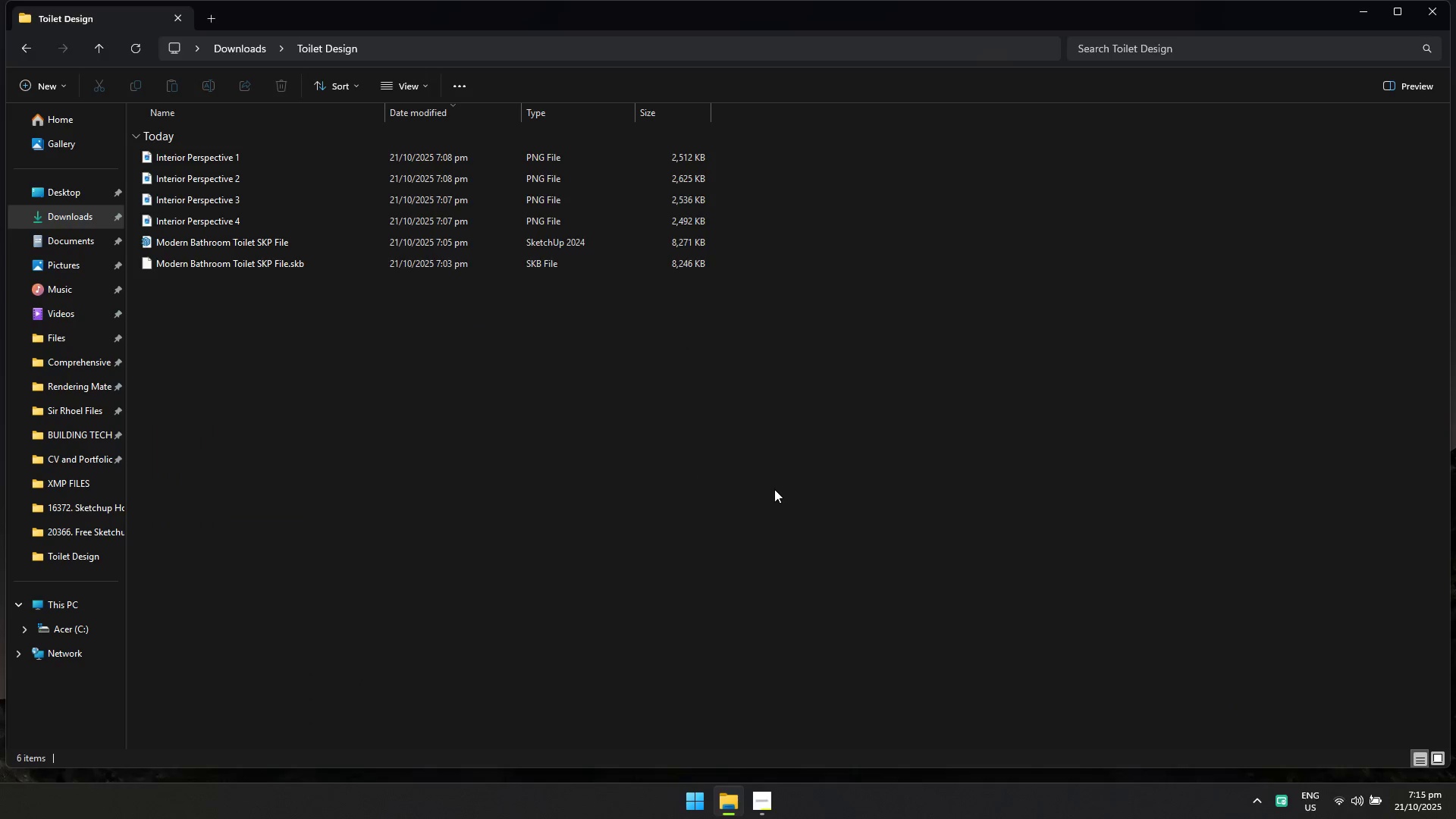 
key(Alt+Tab)